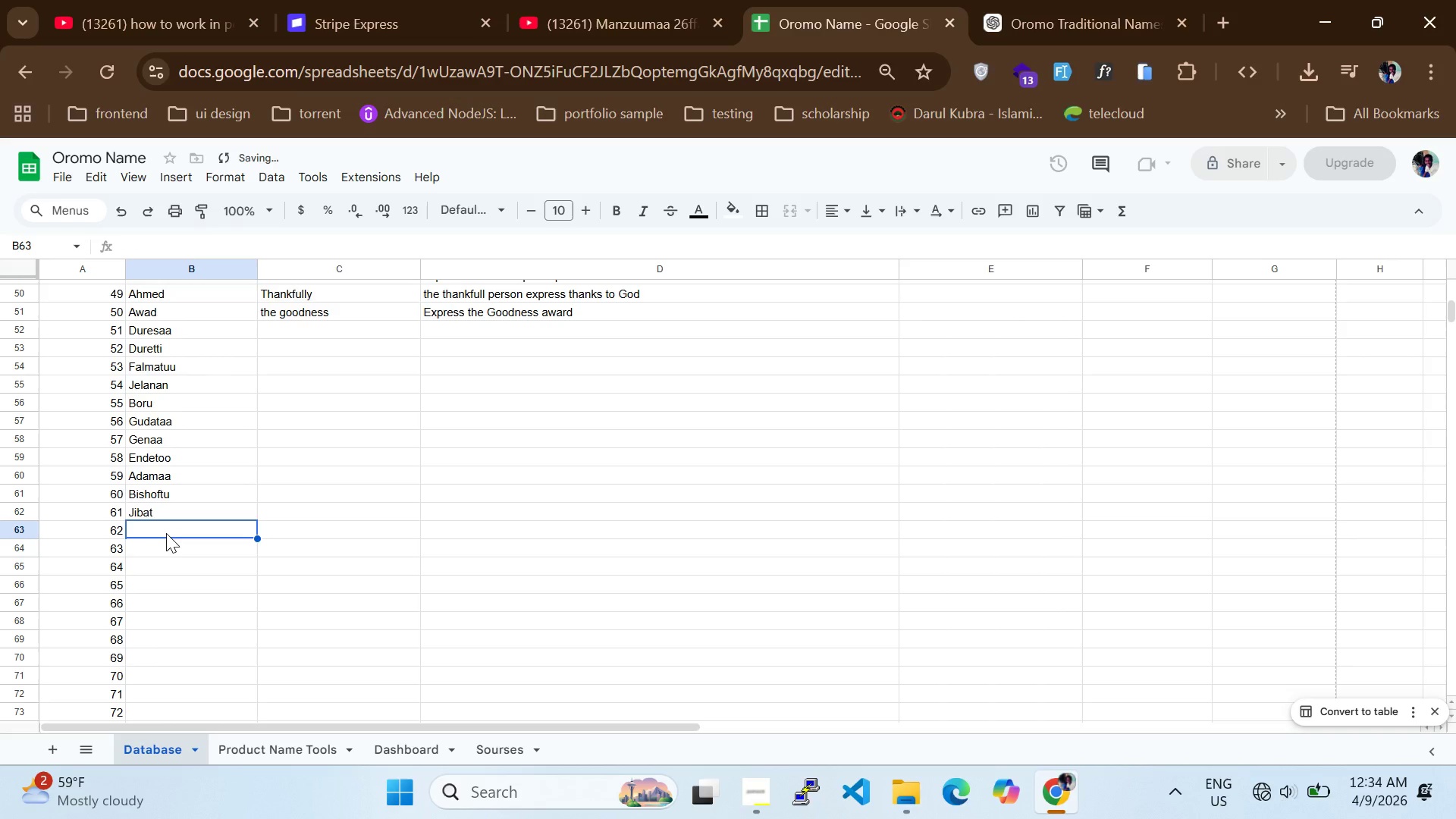 
type(Badhaso)
key(Backspace)
type(aa)
 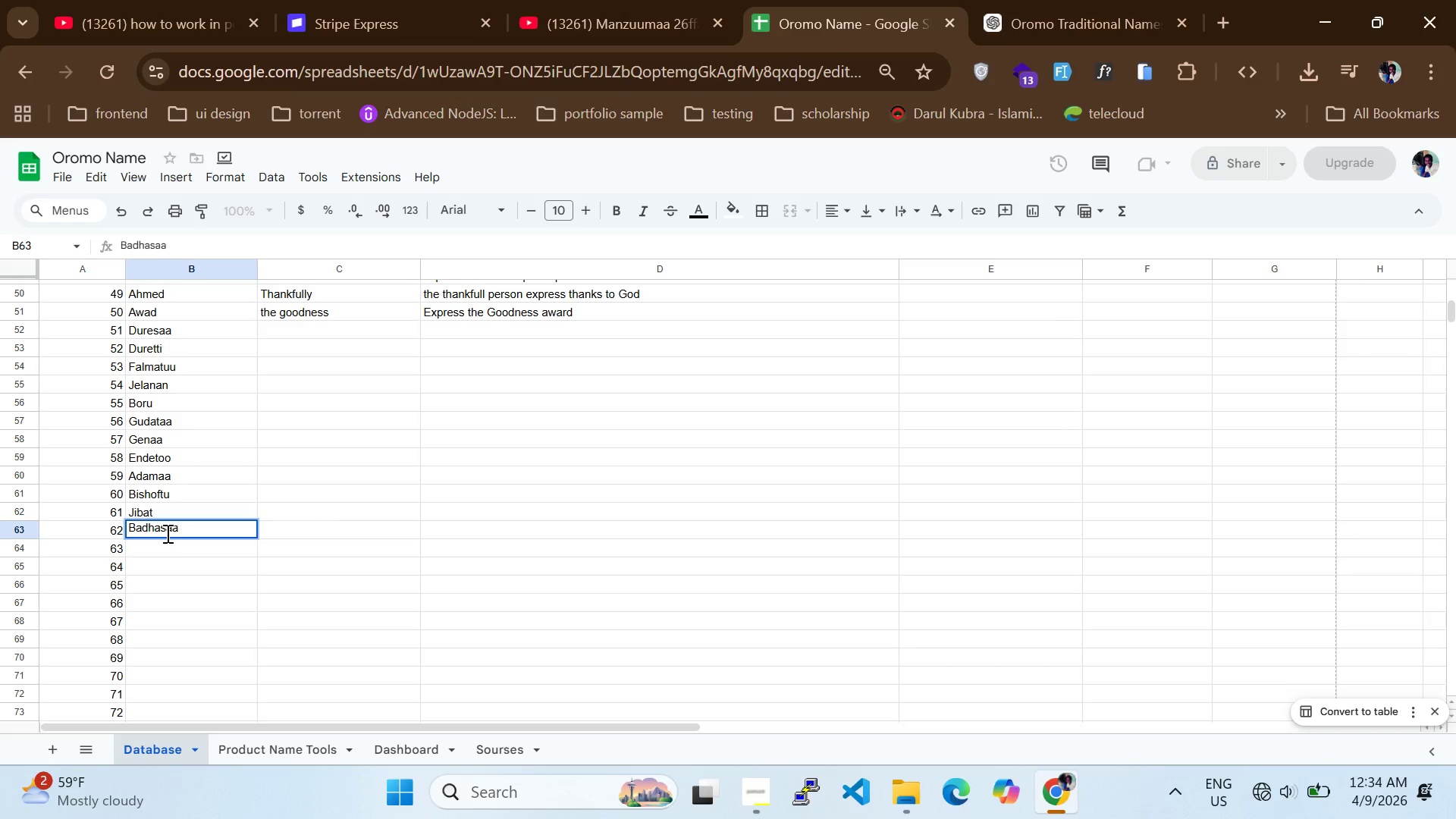 
left_click([167, 543])
 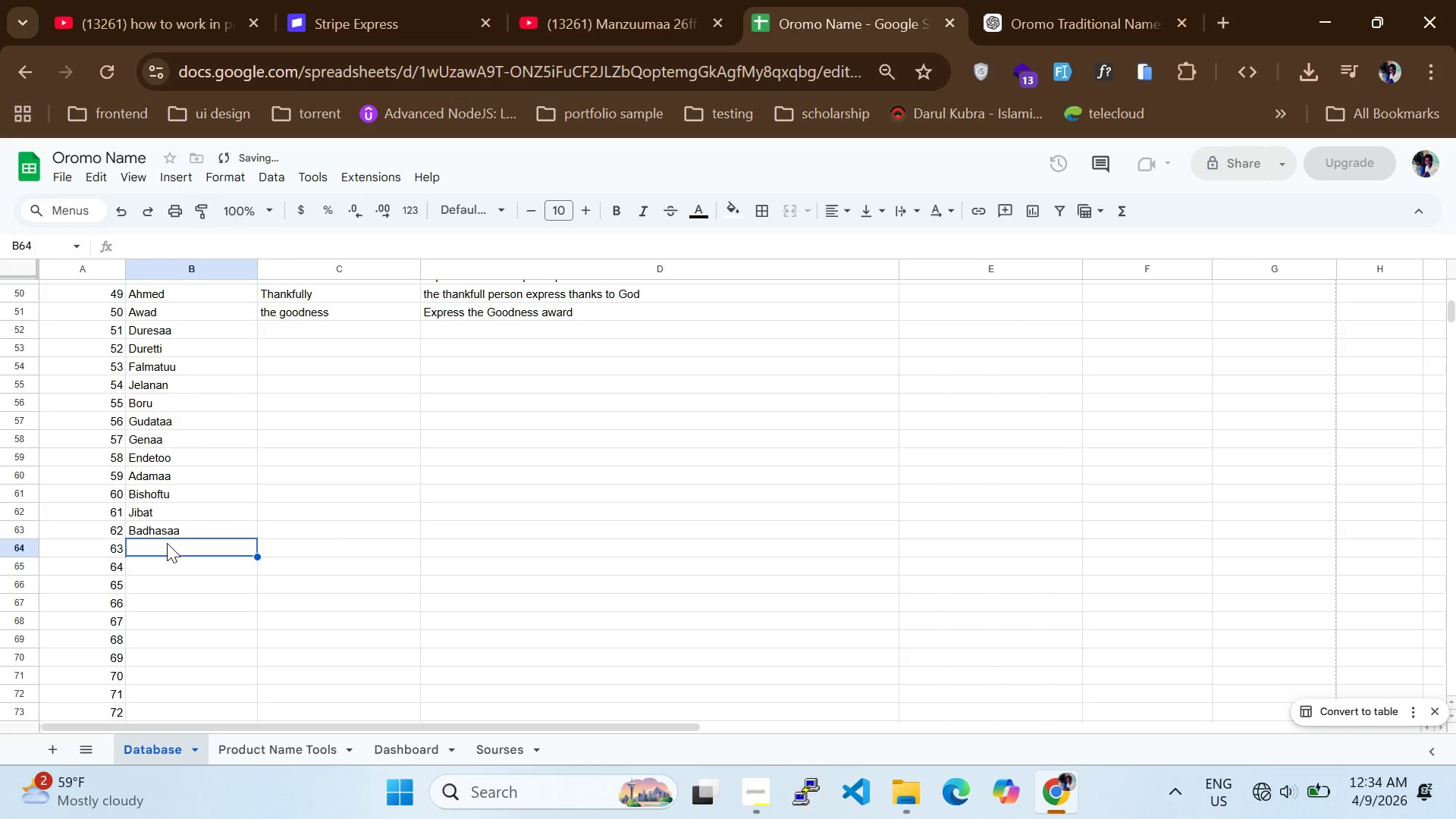 
type(Dilboo)
 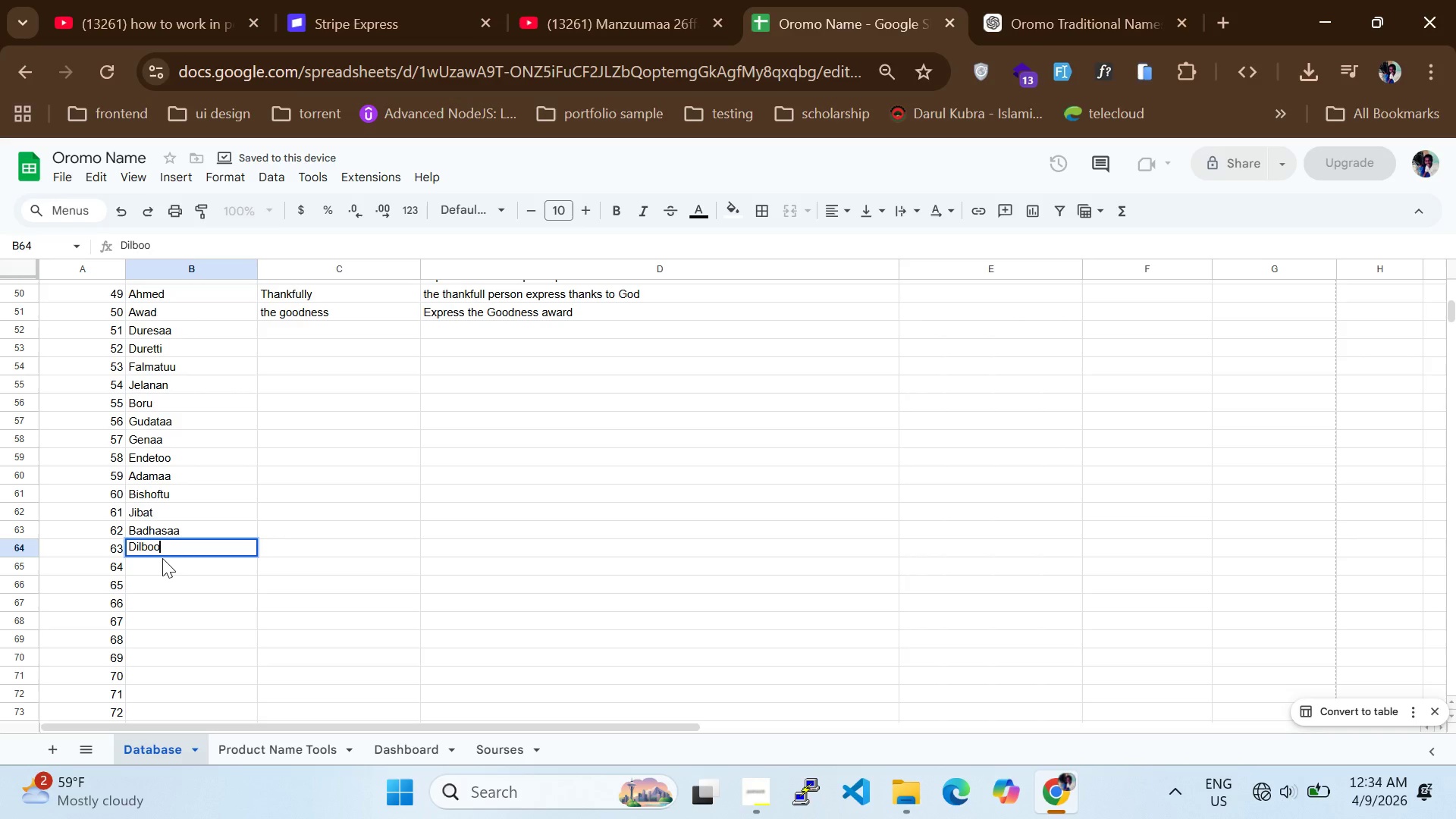 
left_click([160, 563])
 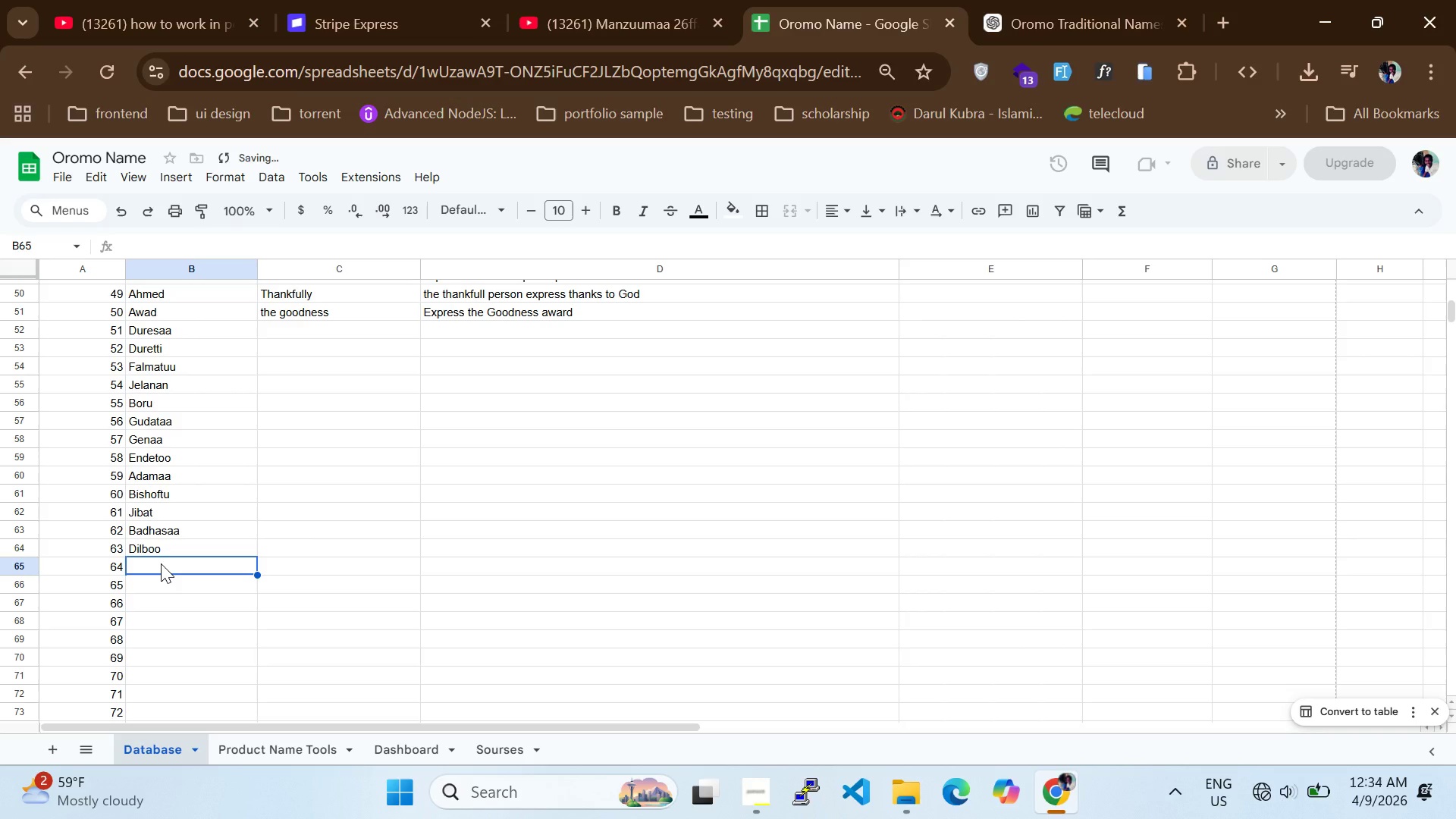 
type(Zarihun)
 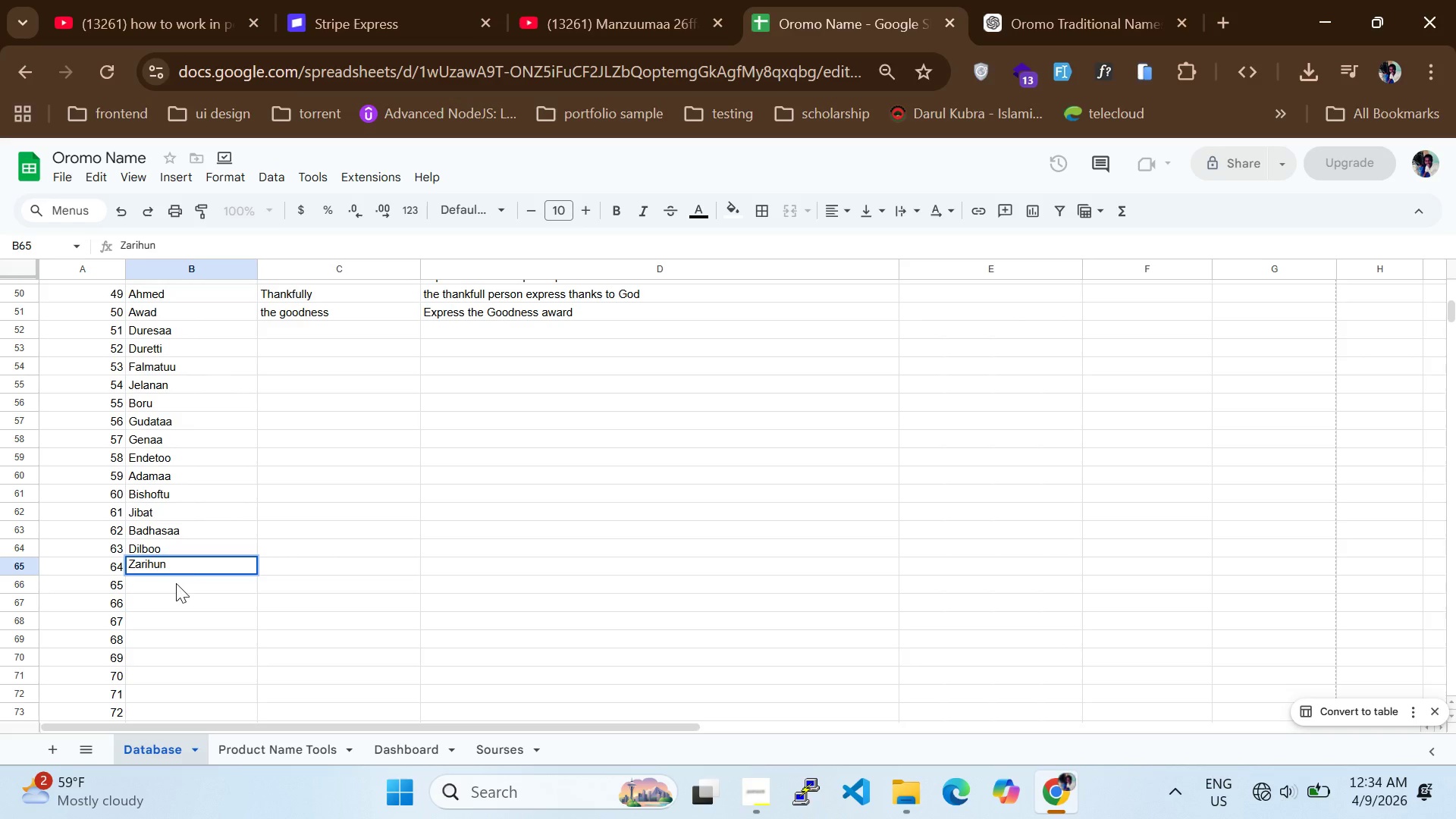 
left_click([174, 583])
 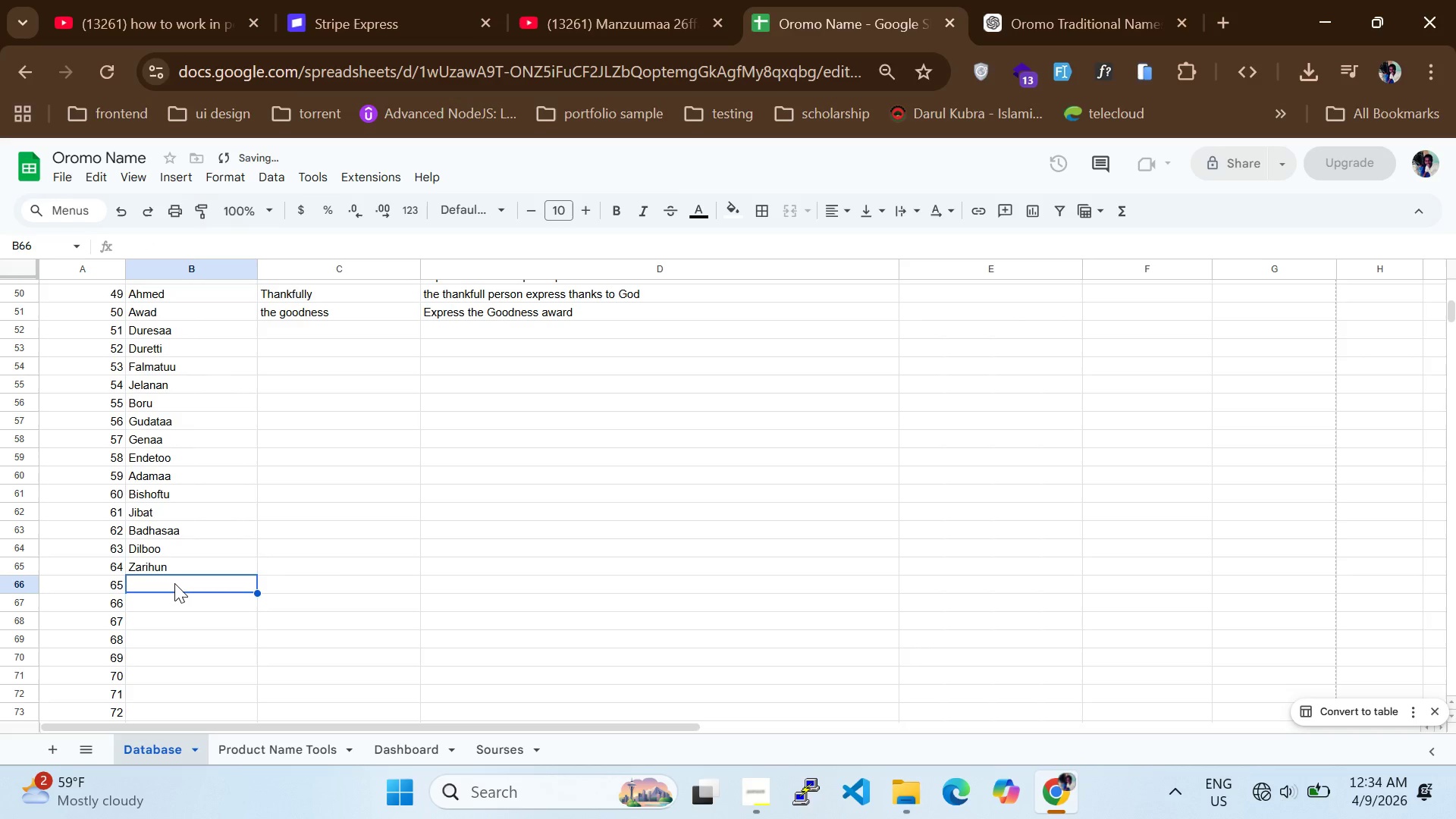 
type(Wedajoo)
 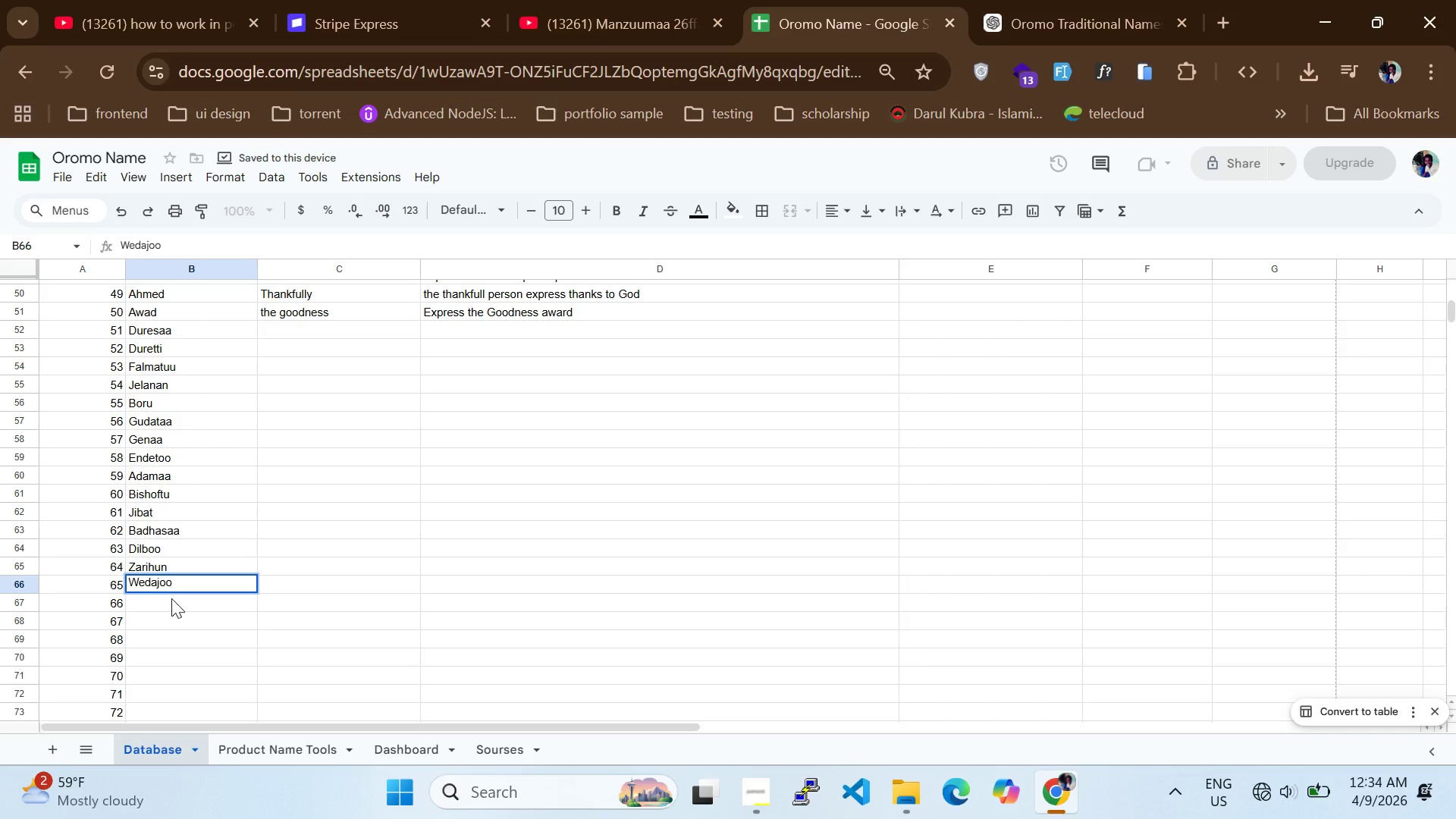 
left_click([171, 601])
 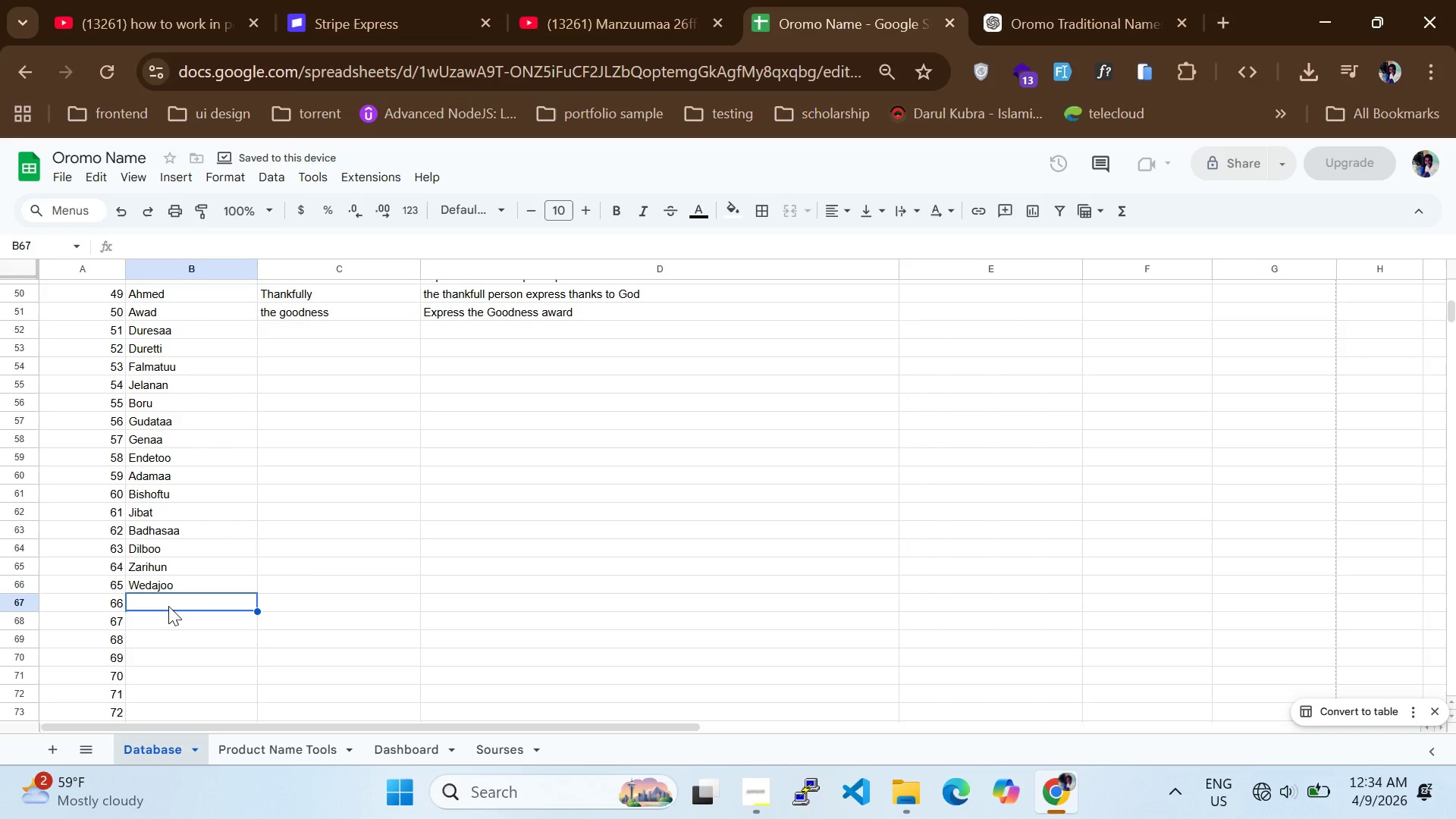 
type(Tadelee)
 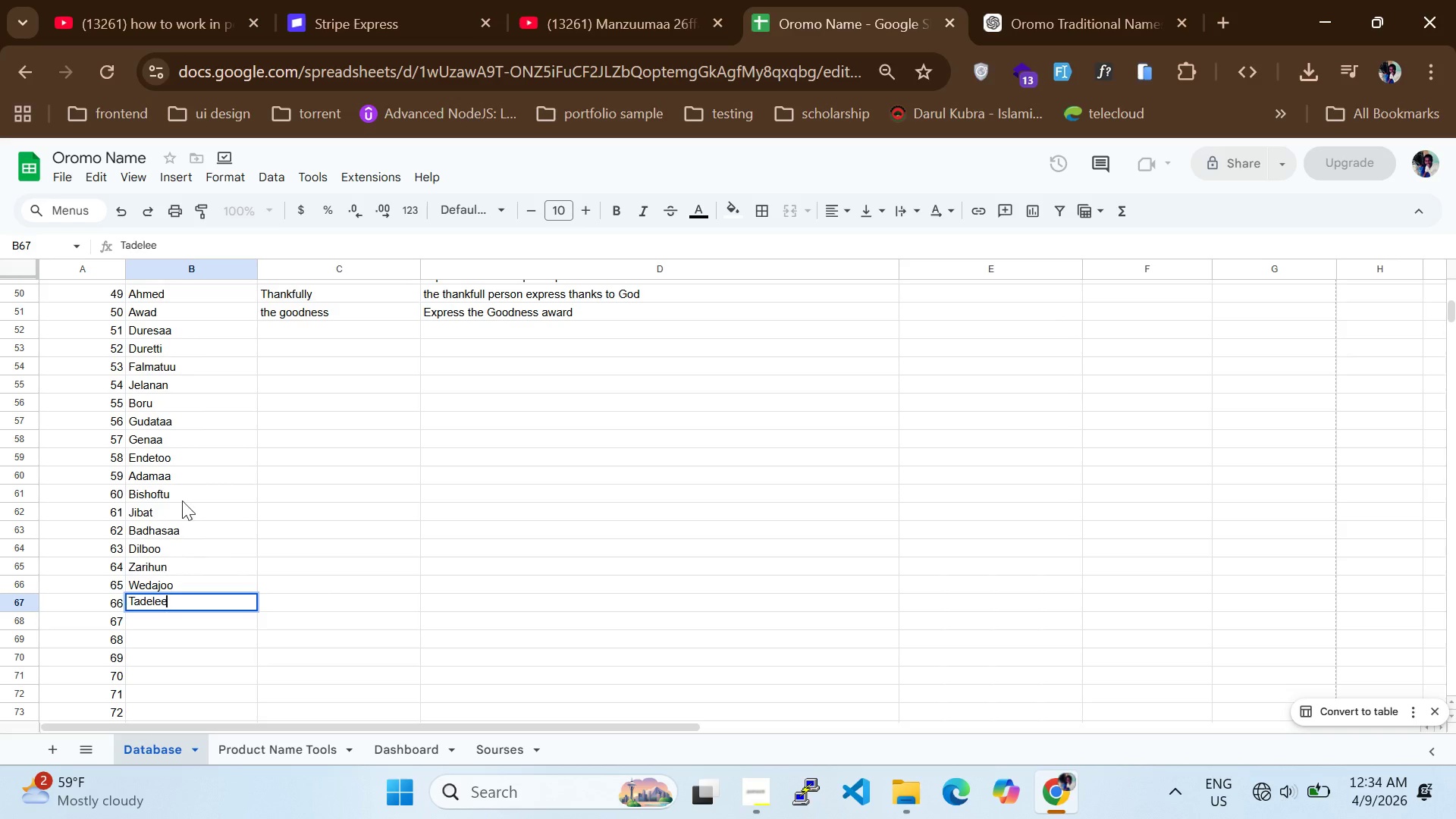 
scroll: coordinate [187, 486], scroll_direction: up, amount: 12.0
 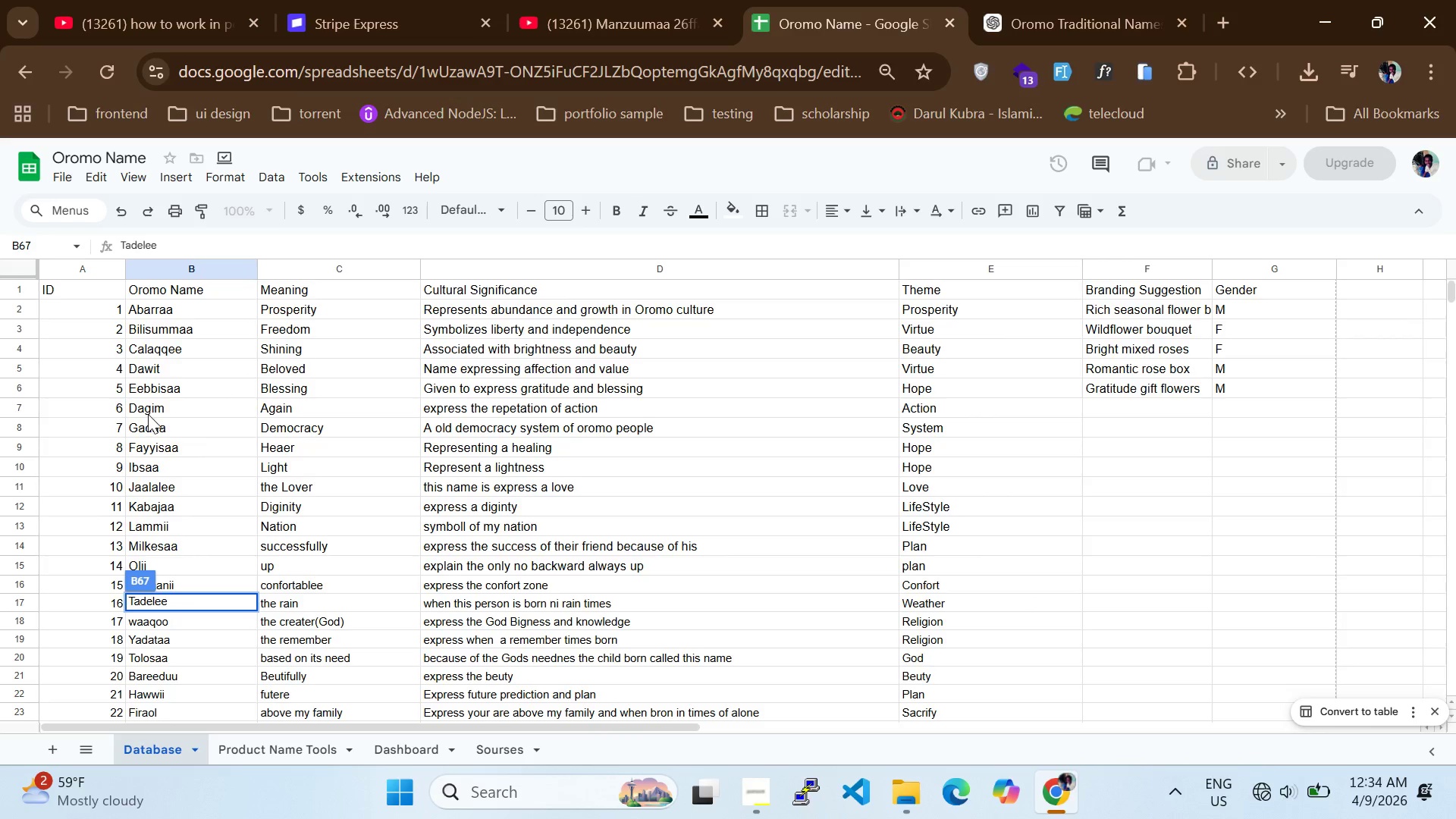 
scroll: coordinate [157, 524], scroll_direction: down, amount: 10.0
 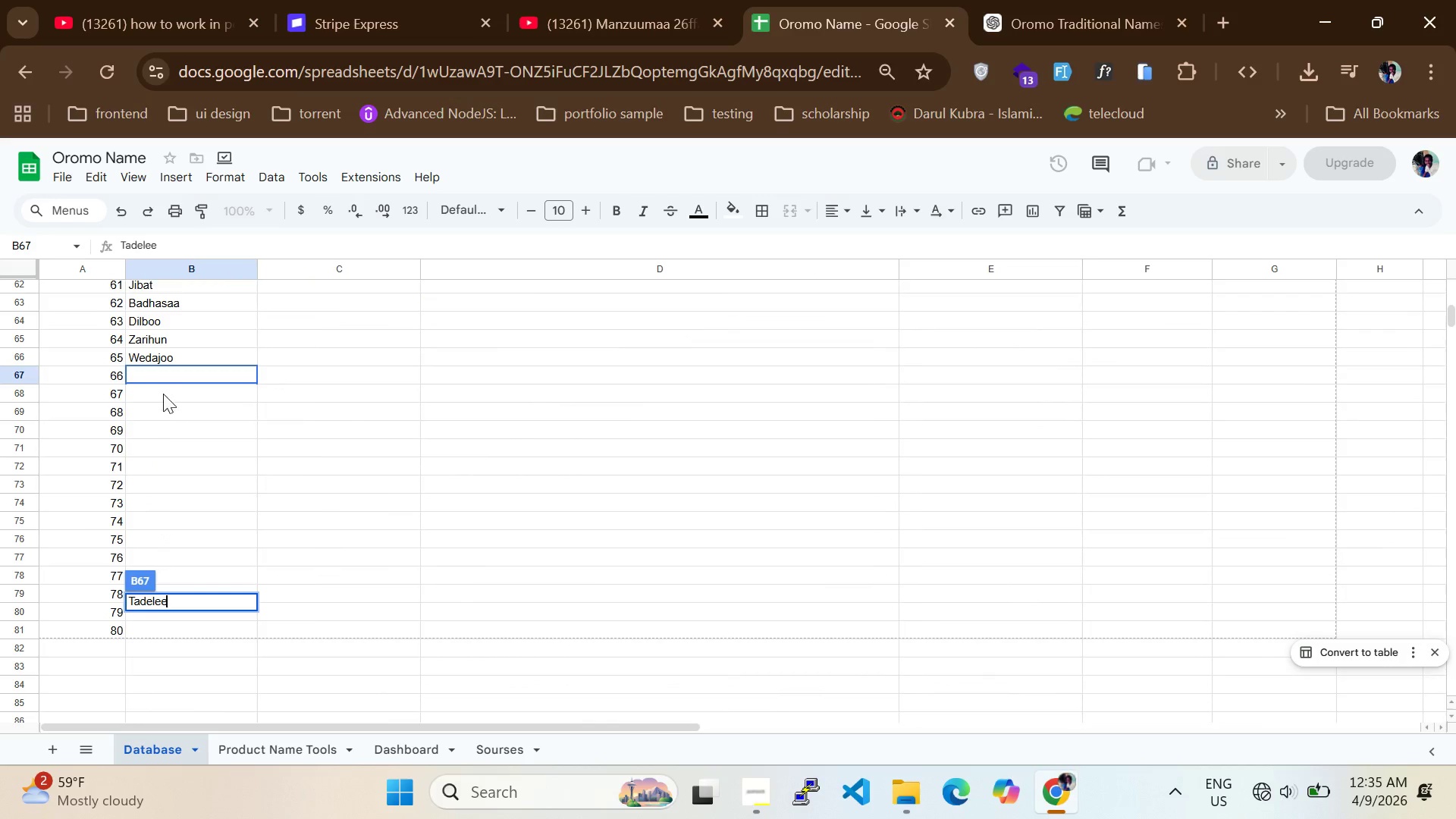 
left_click([164, 378])
 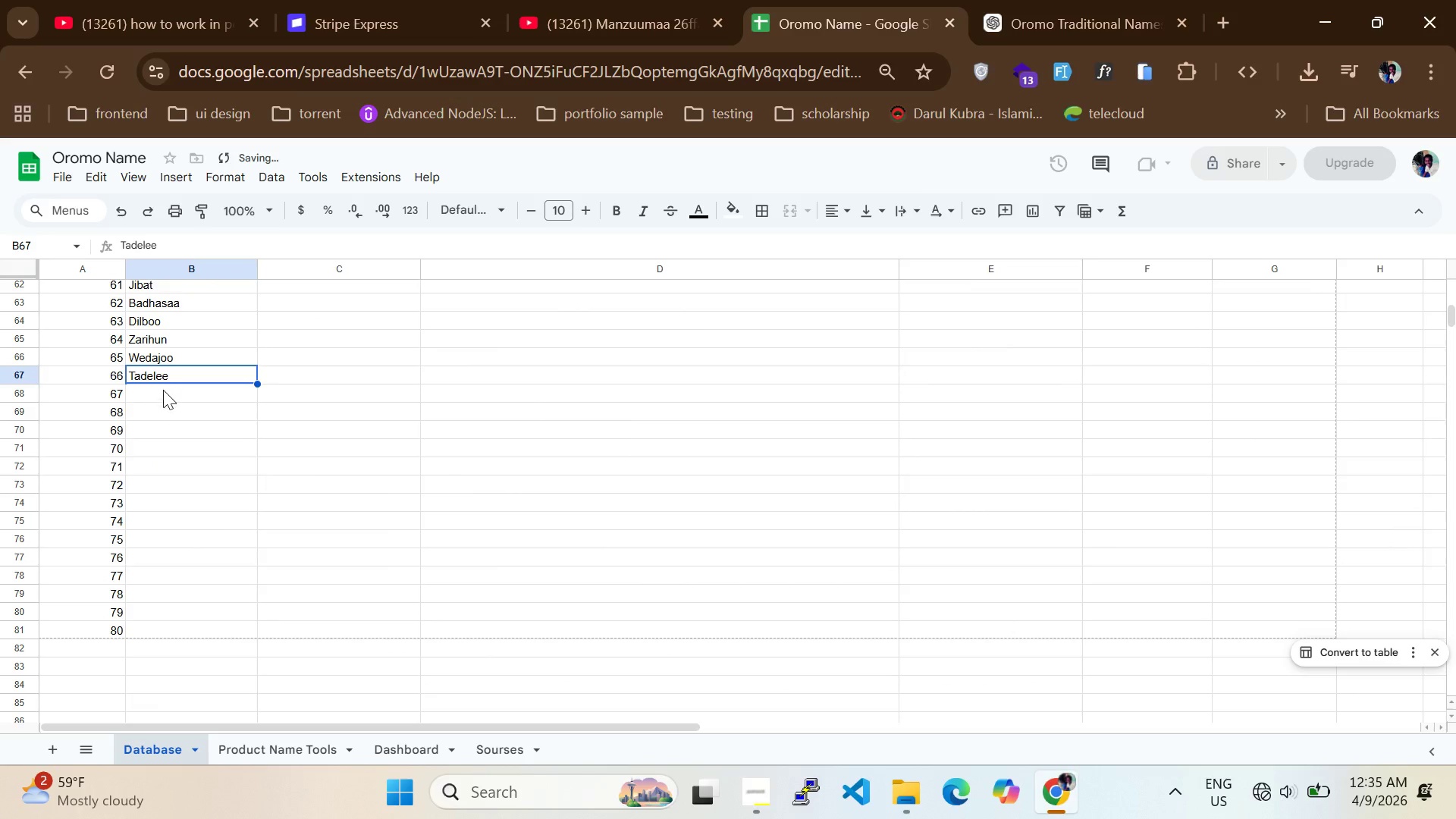 
left_click([163, 393])
 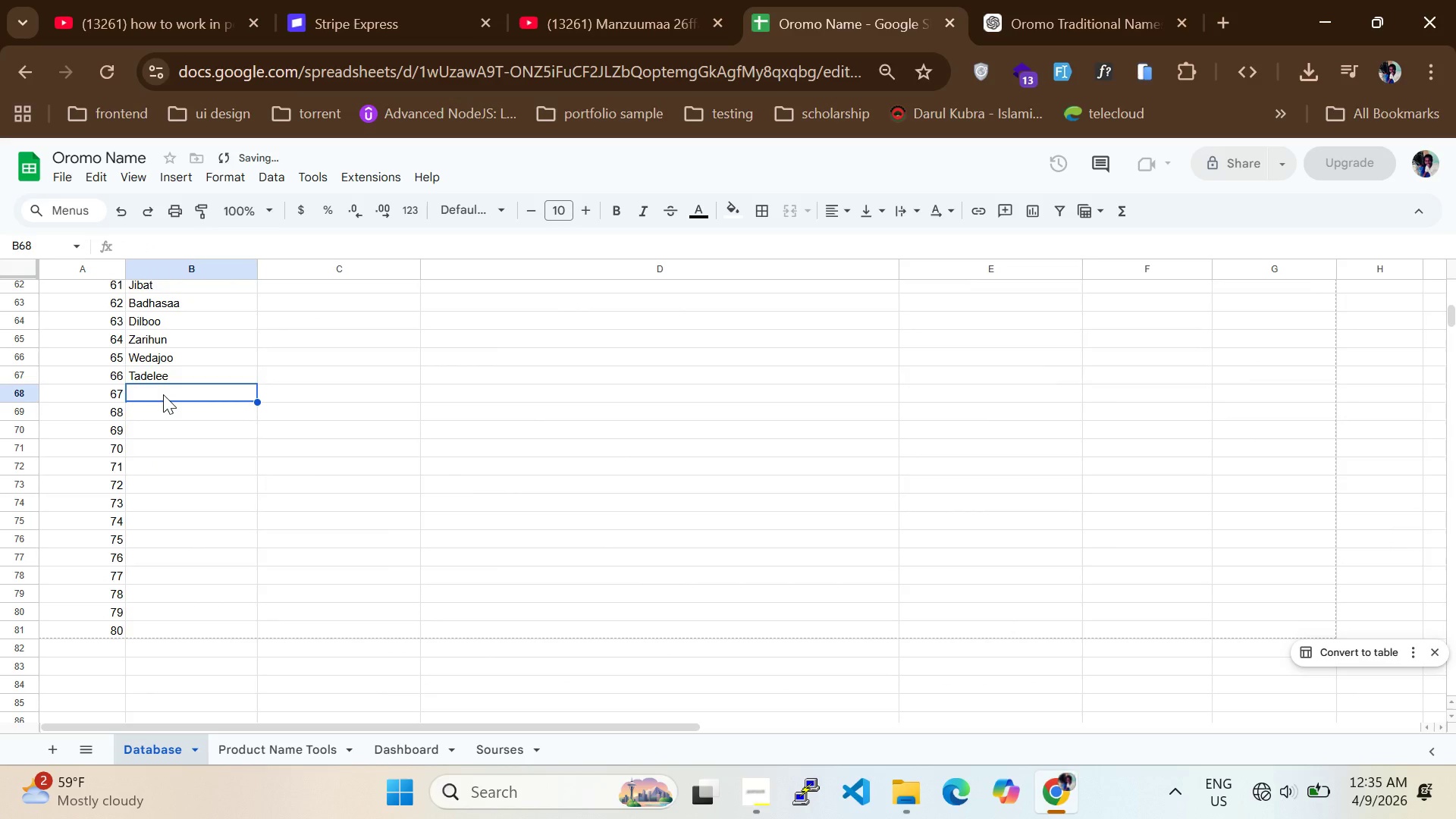 
type(Gemeshuu)
 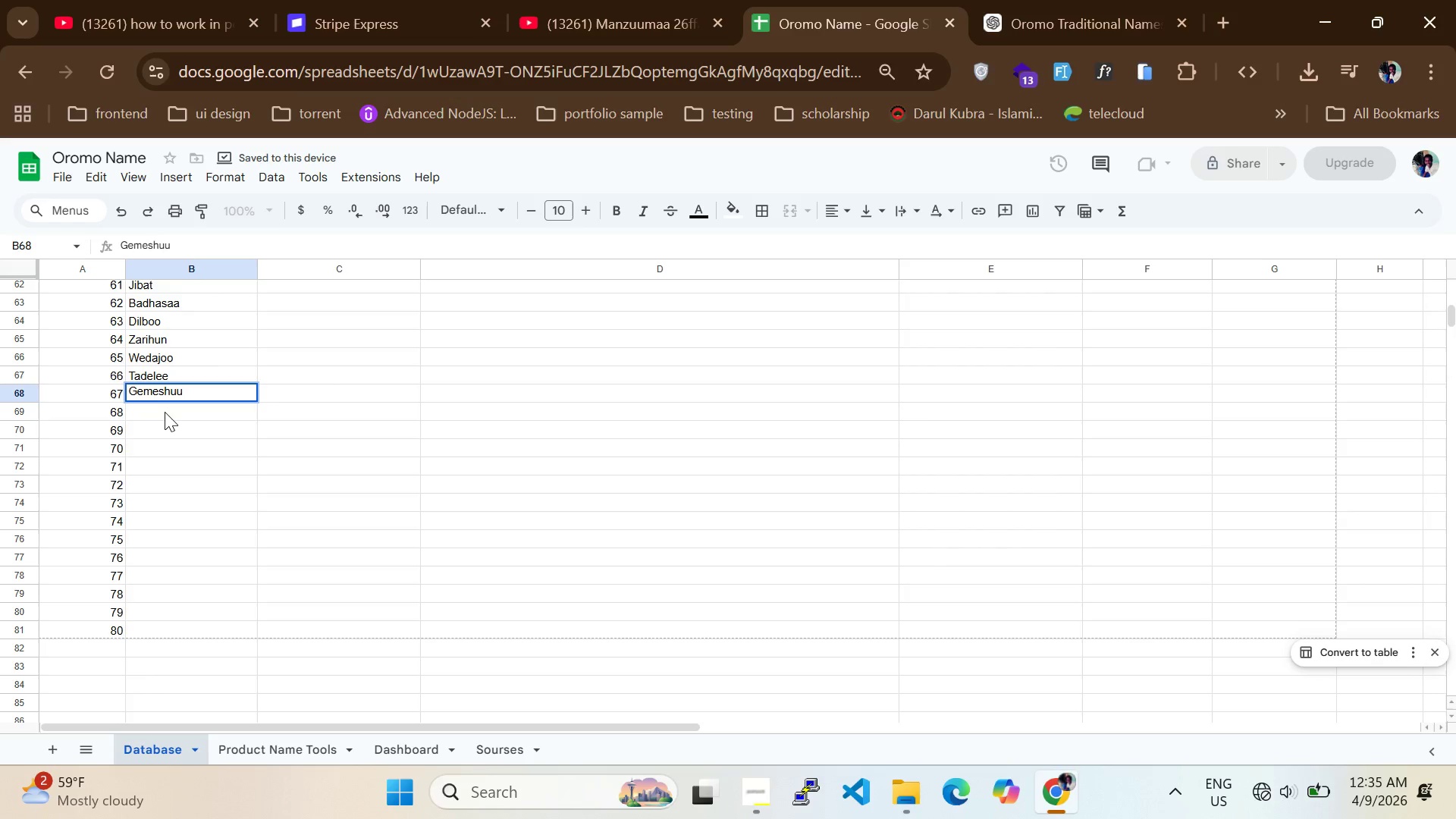 
left_click([165, 413])
 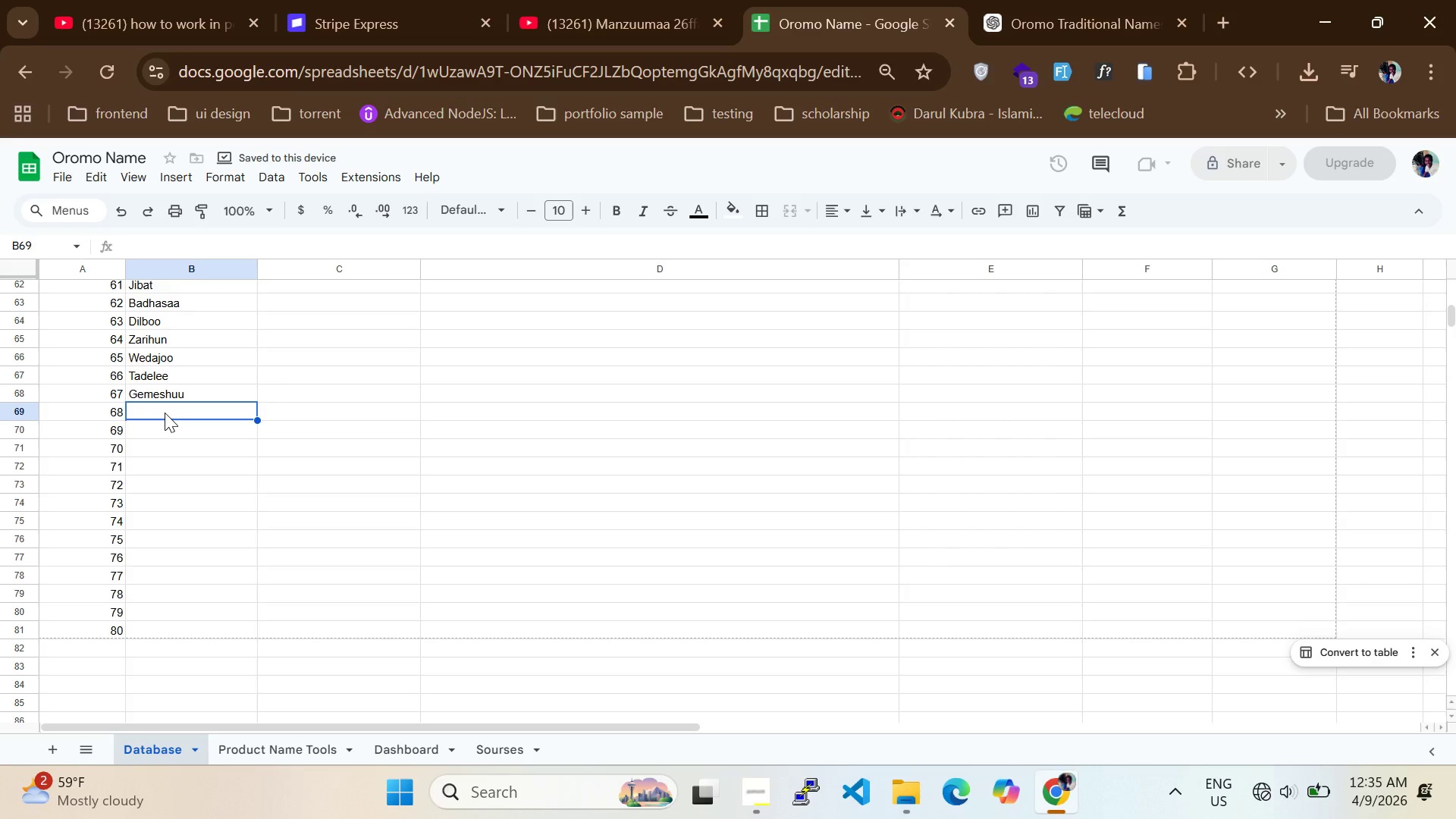 
double_click([165, 413])
 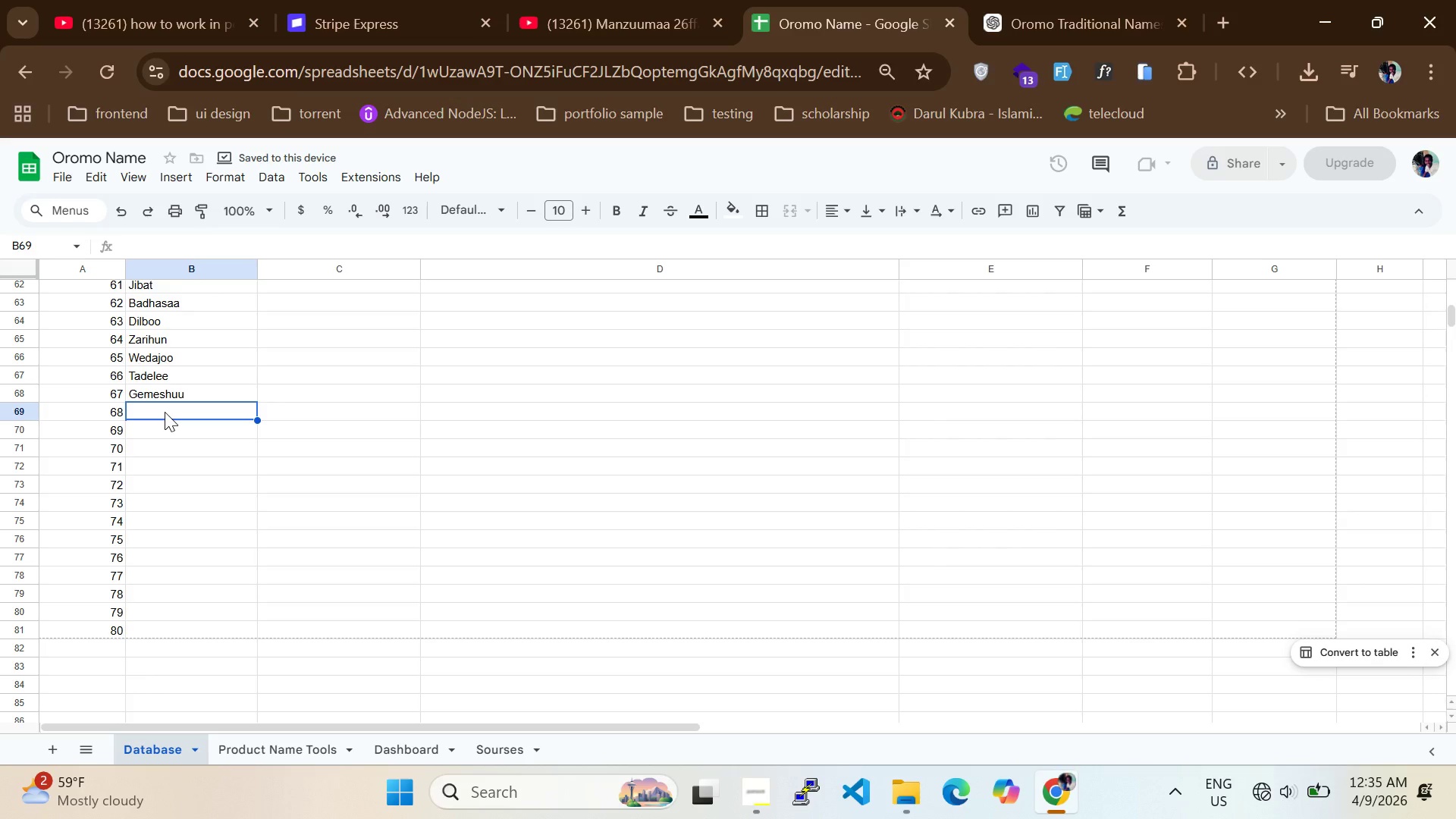 
type(Abitew)
 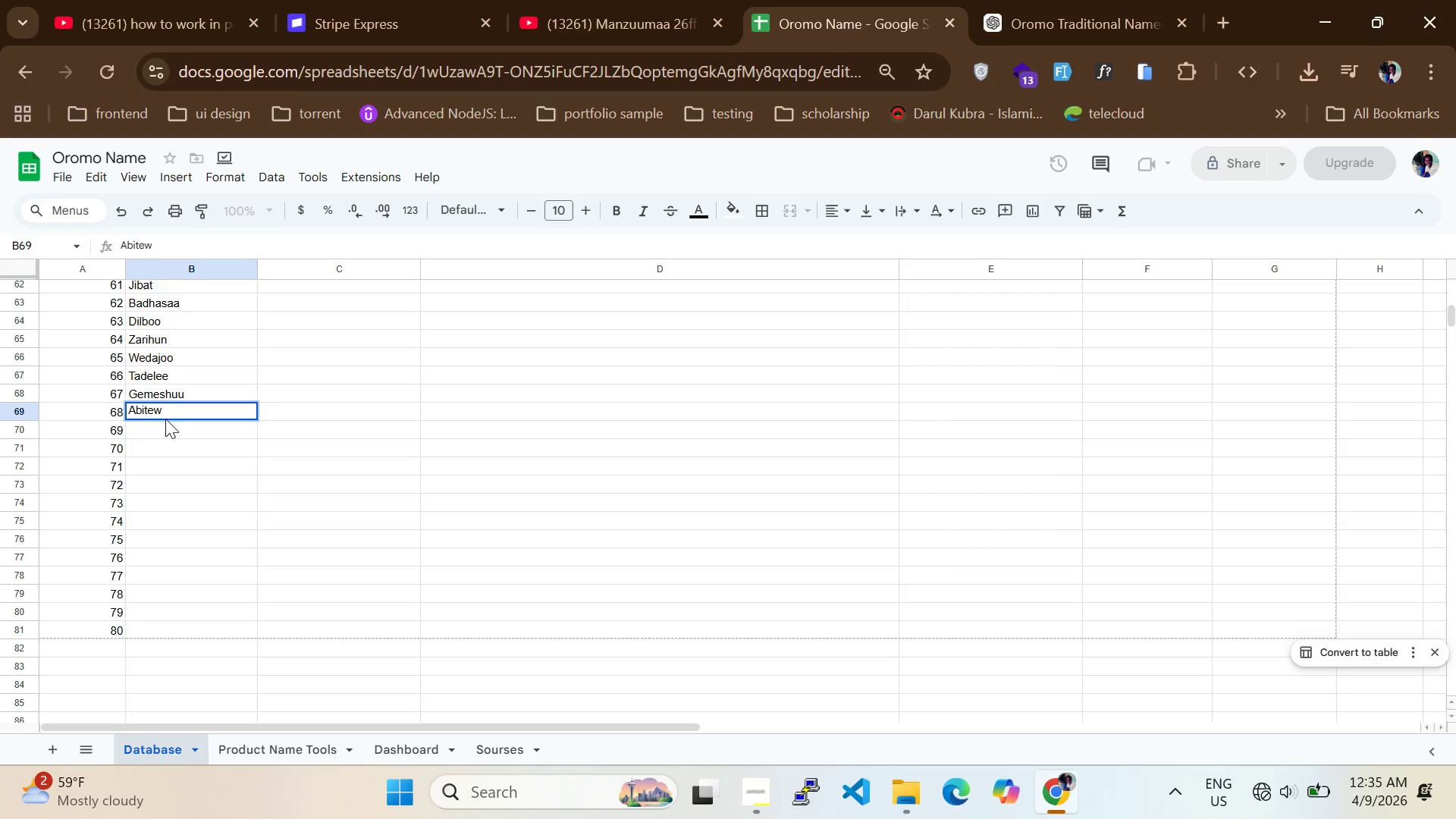 
left_click([168, 429])
 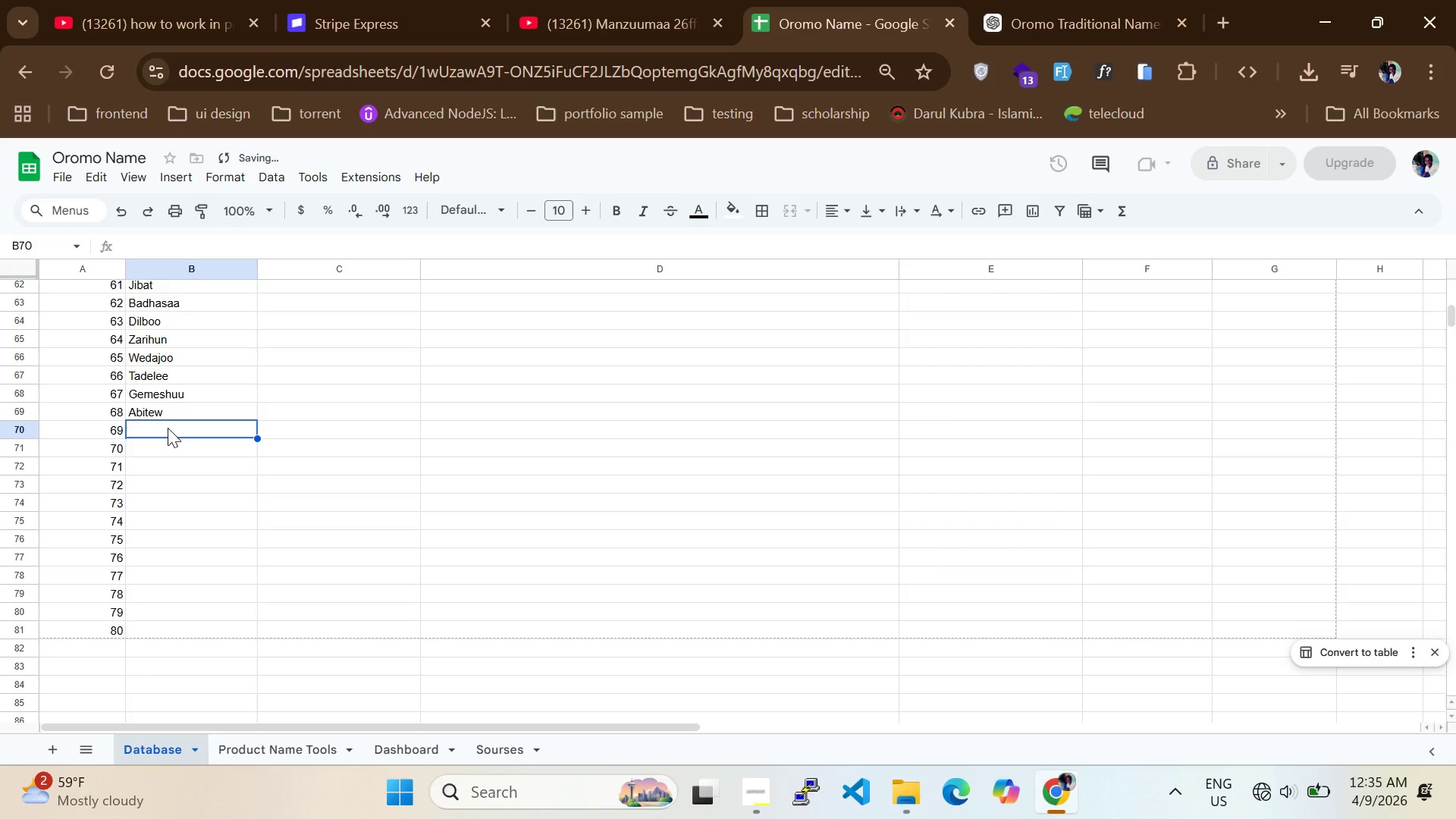 
type(Kebedaa)
 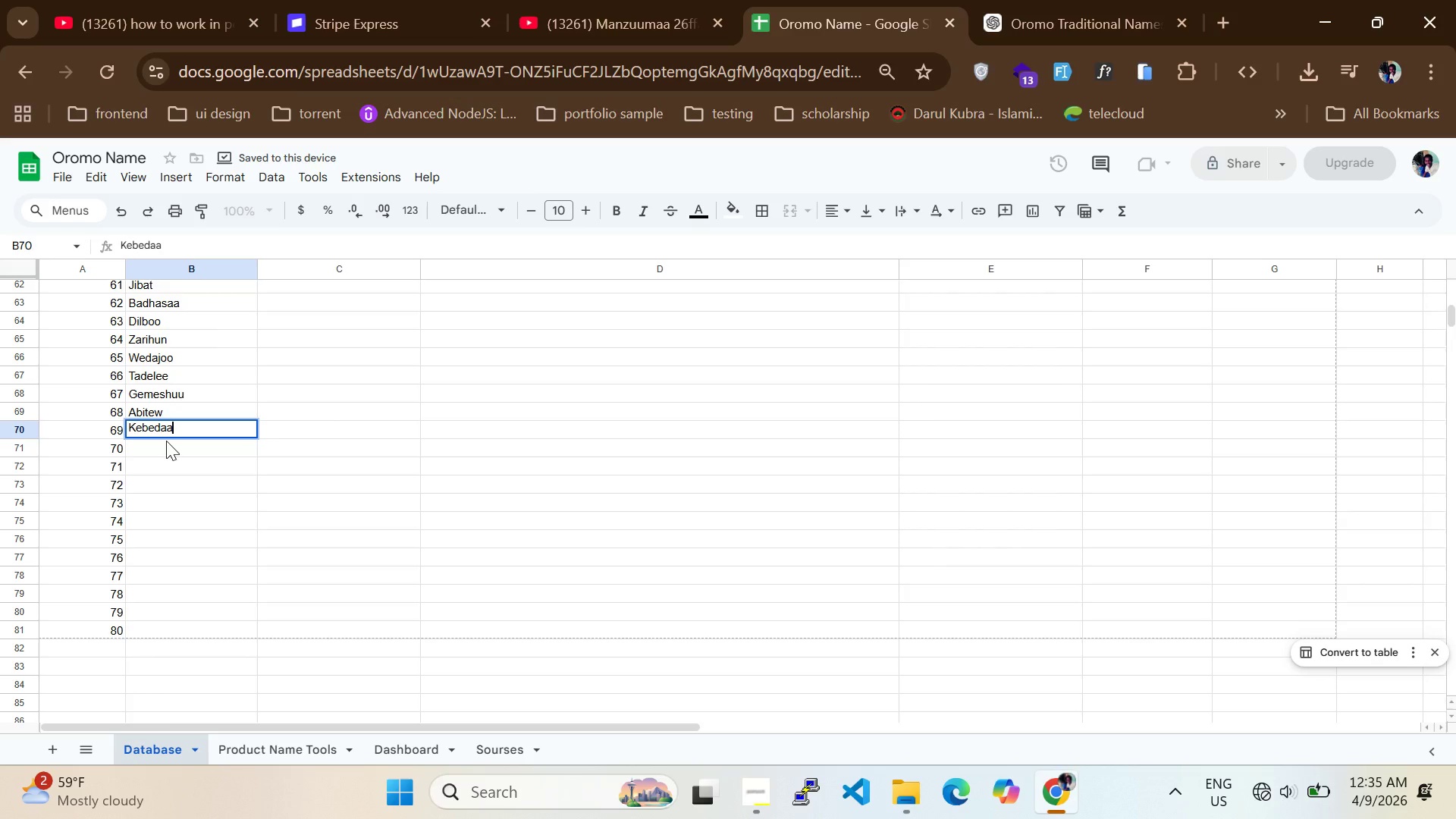 
left_click([163, 450])
 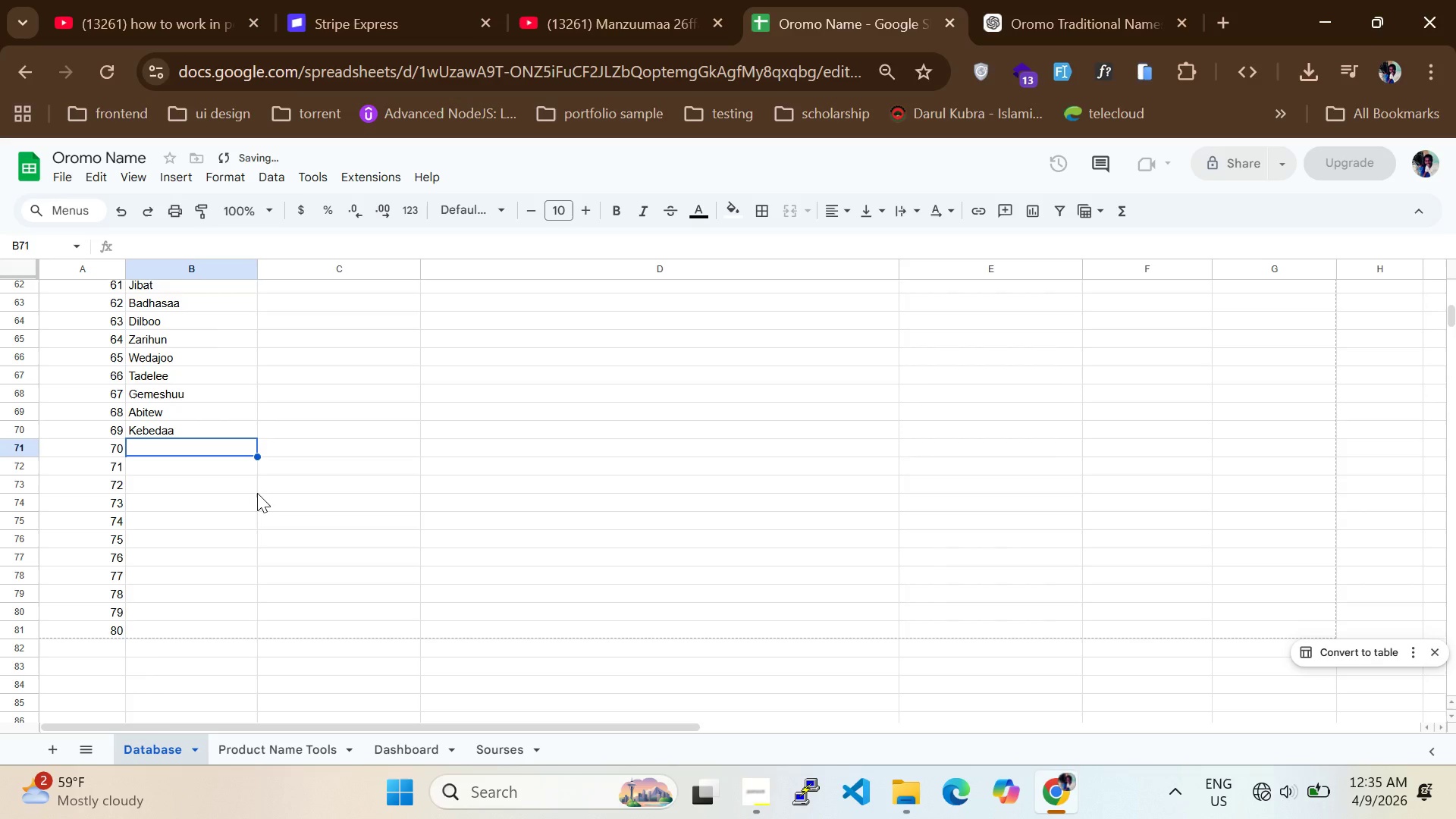 
scroll: coordinate [288, 450], scroll_direction: up, amount: 13.0
 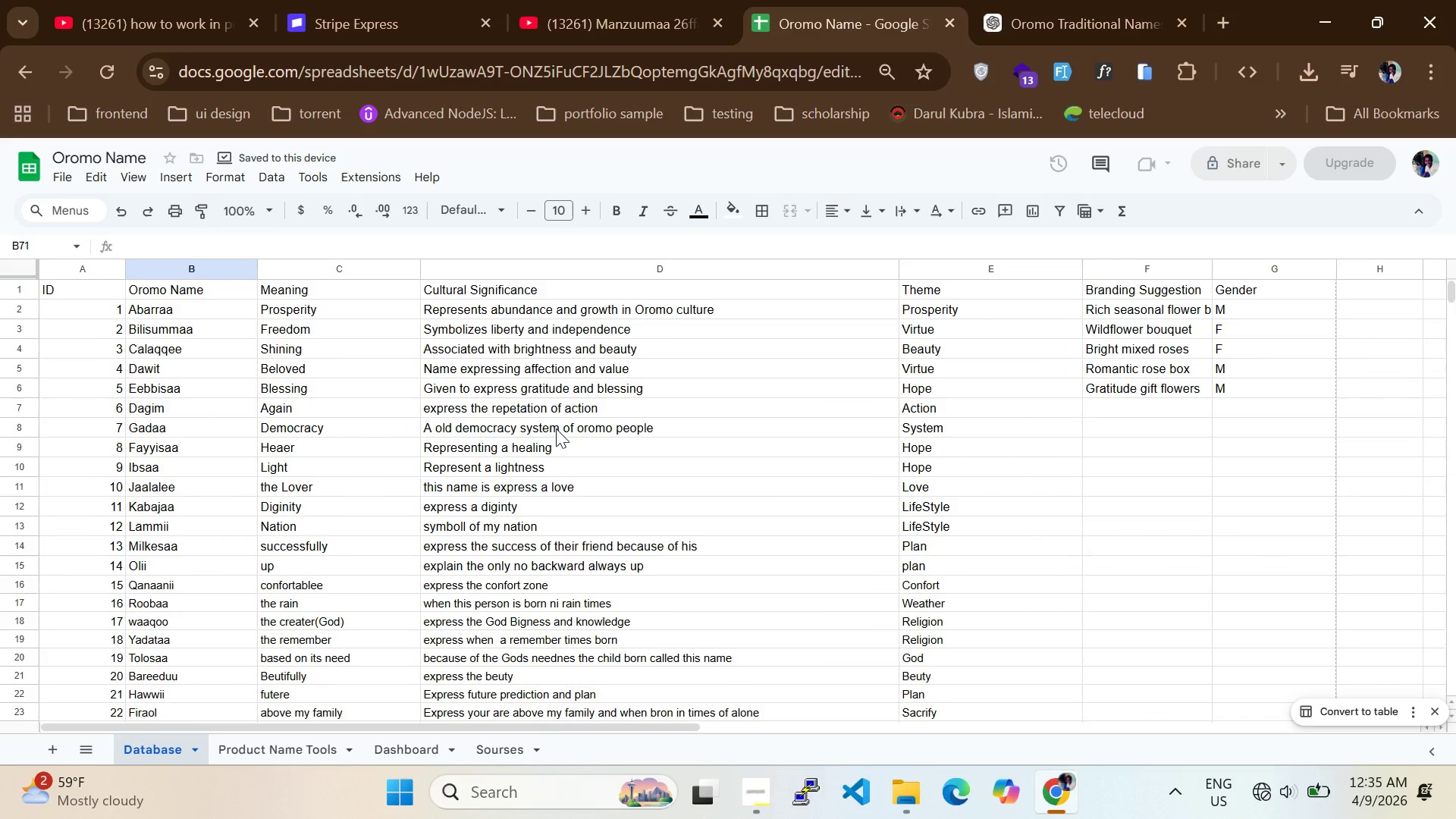 
scroll: coordinate [582, 431], scroll_direction: down, amount: 4.0
 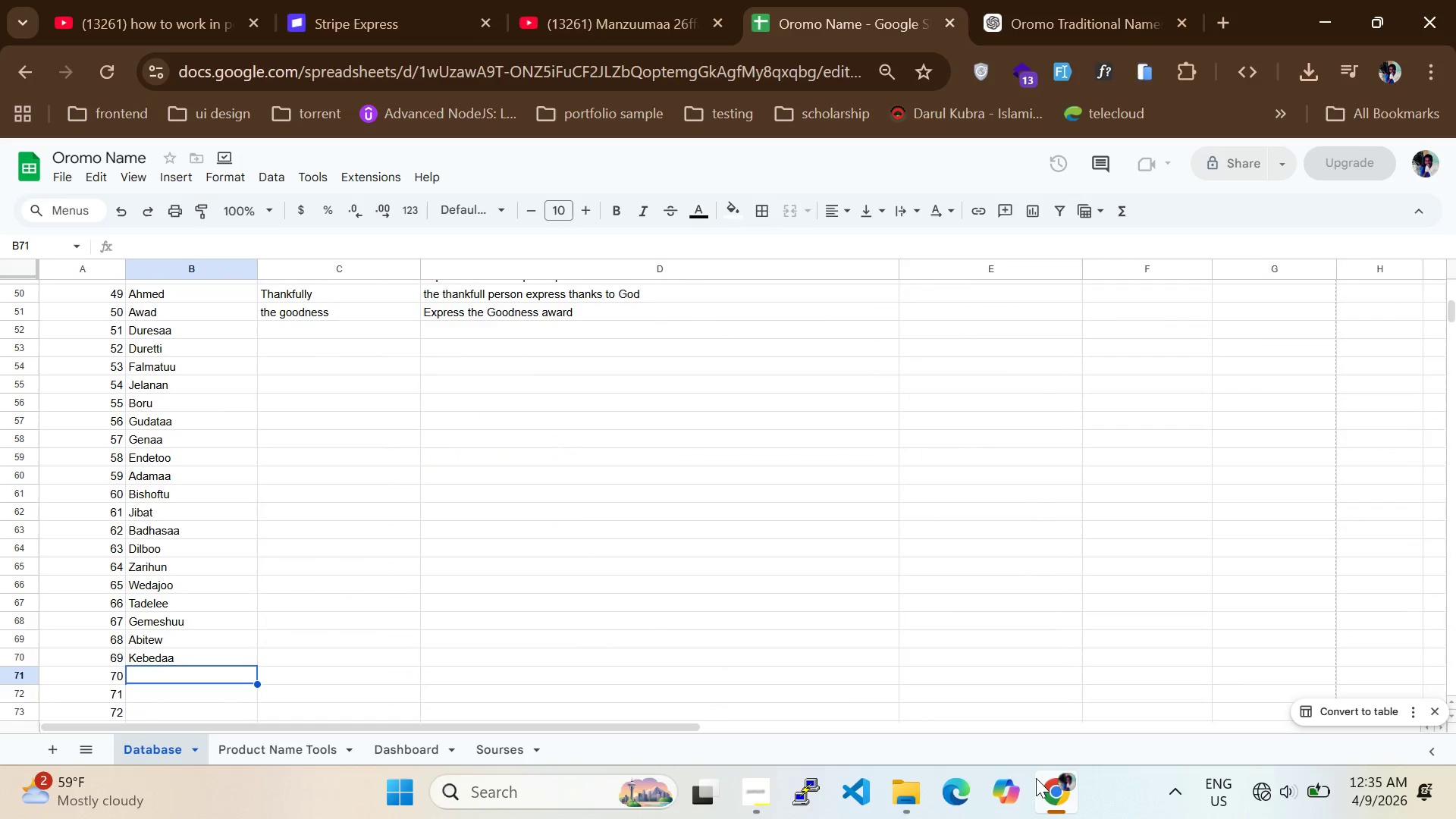 
left_click([756, 783])